 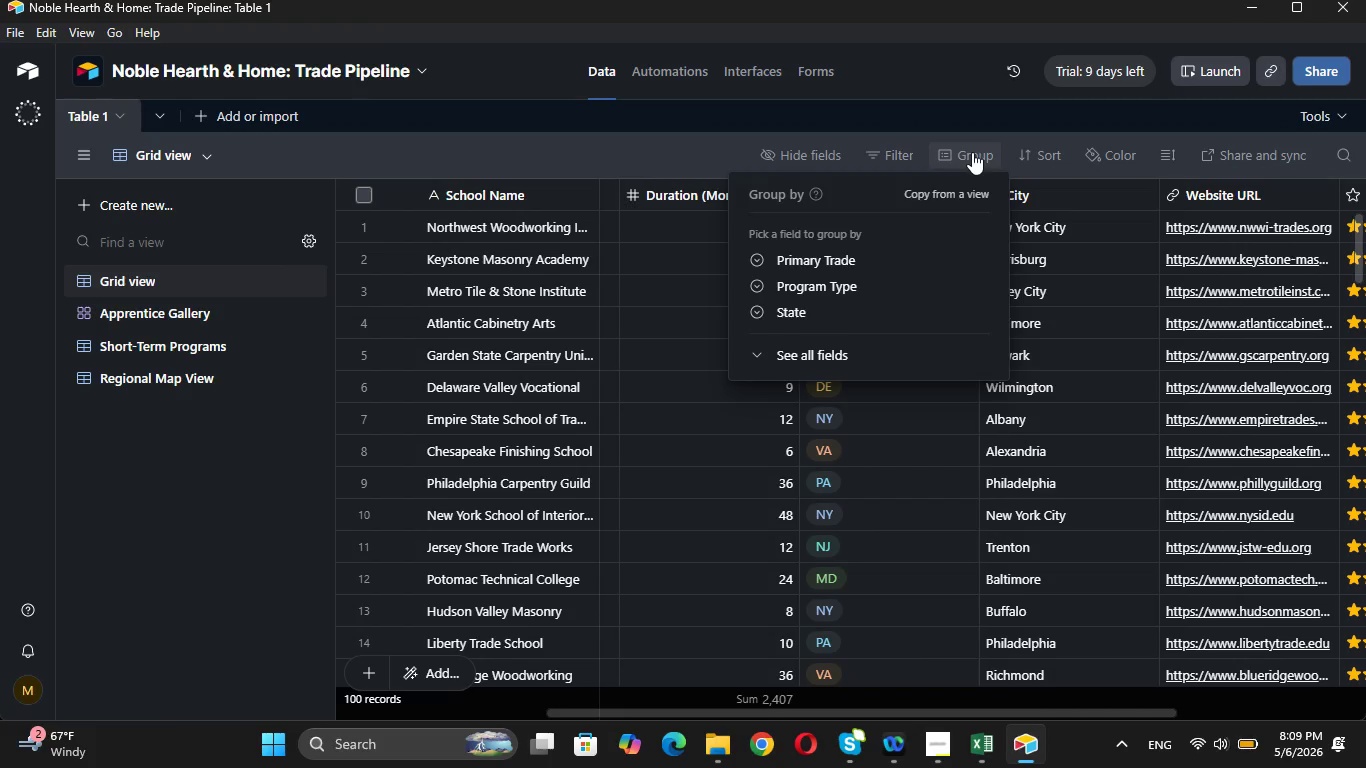 
left_click([836, 263])
 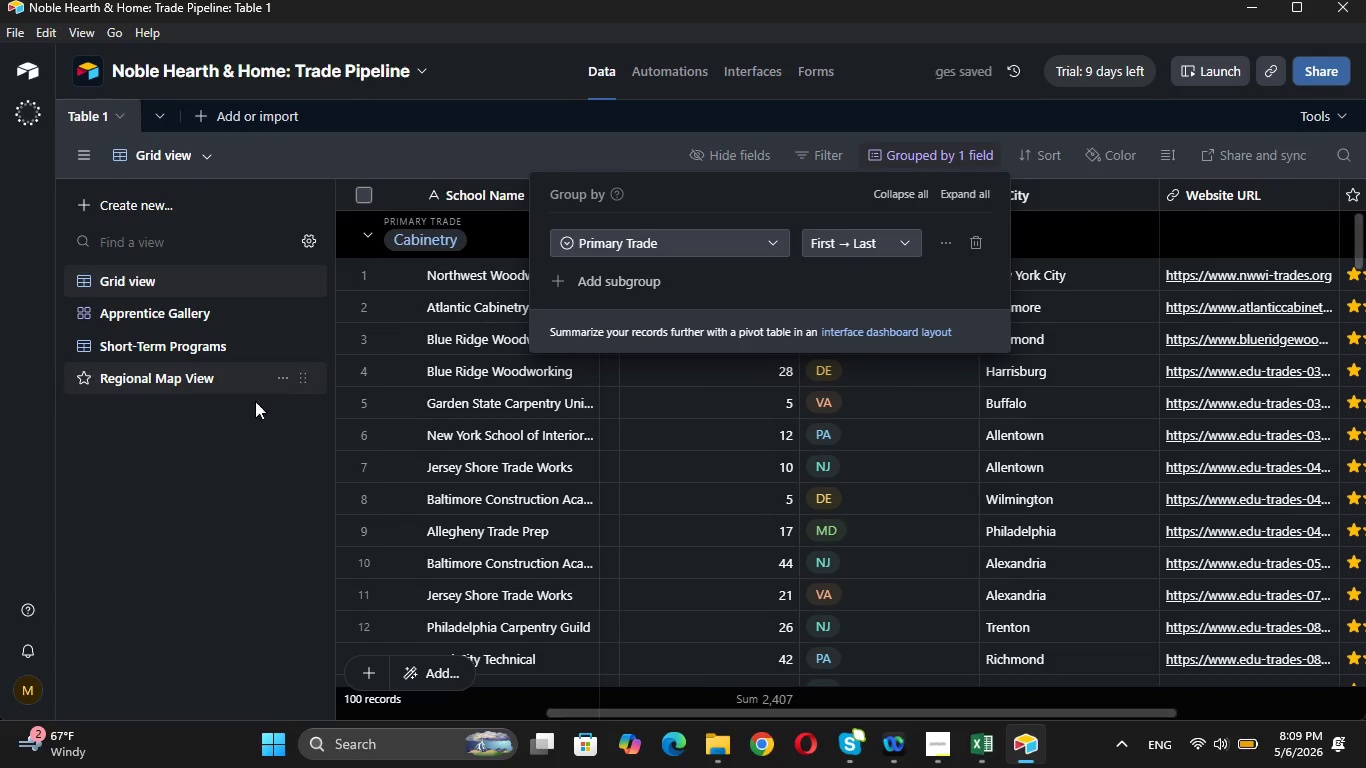 
left_click([184, 472])
 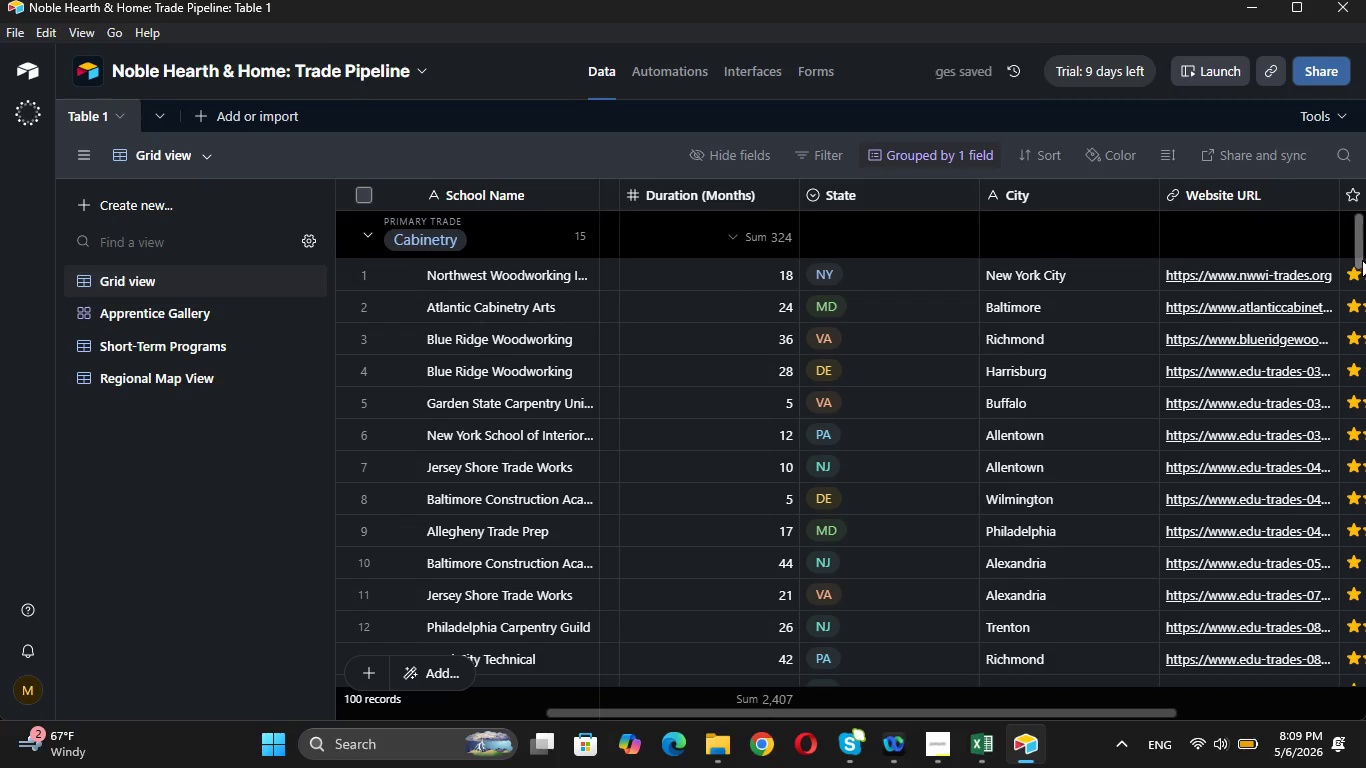 
left_click_drag(start_coordinate=[1362, 260], to_coordinate=[1365, 179])
 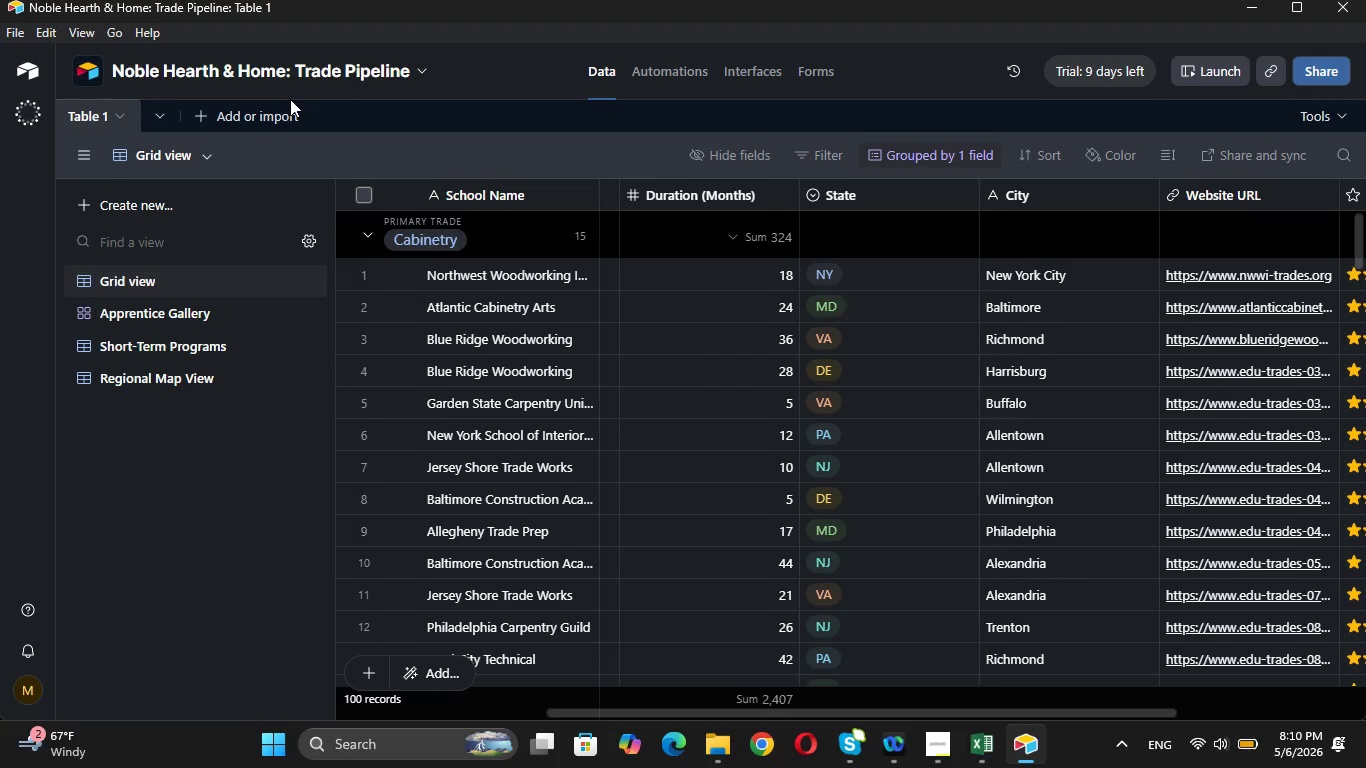 
wait(22.89)
 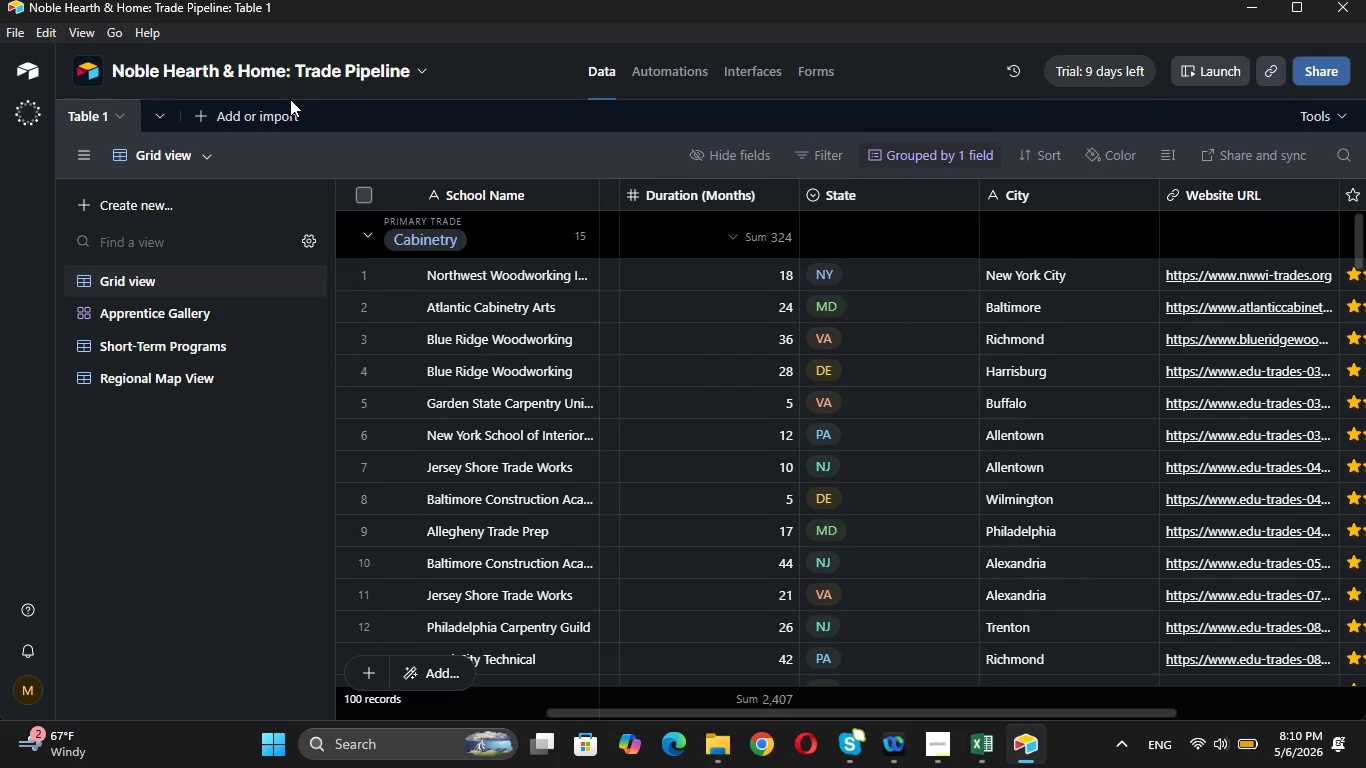 
left_click([946, 745])